 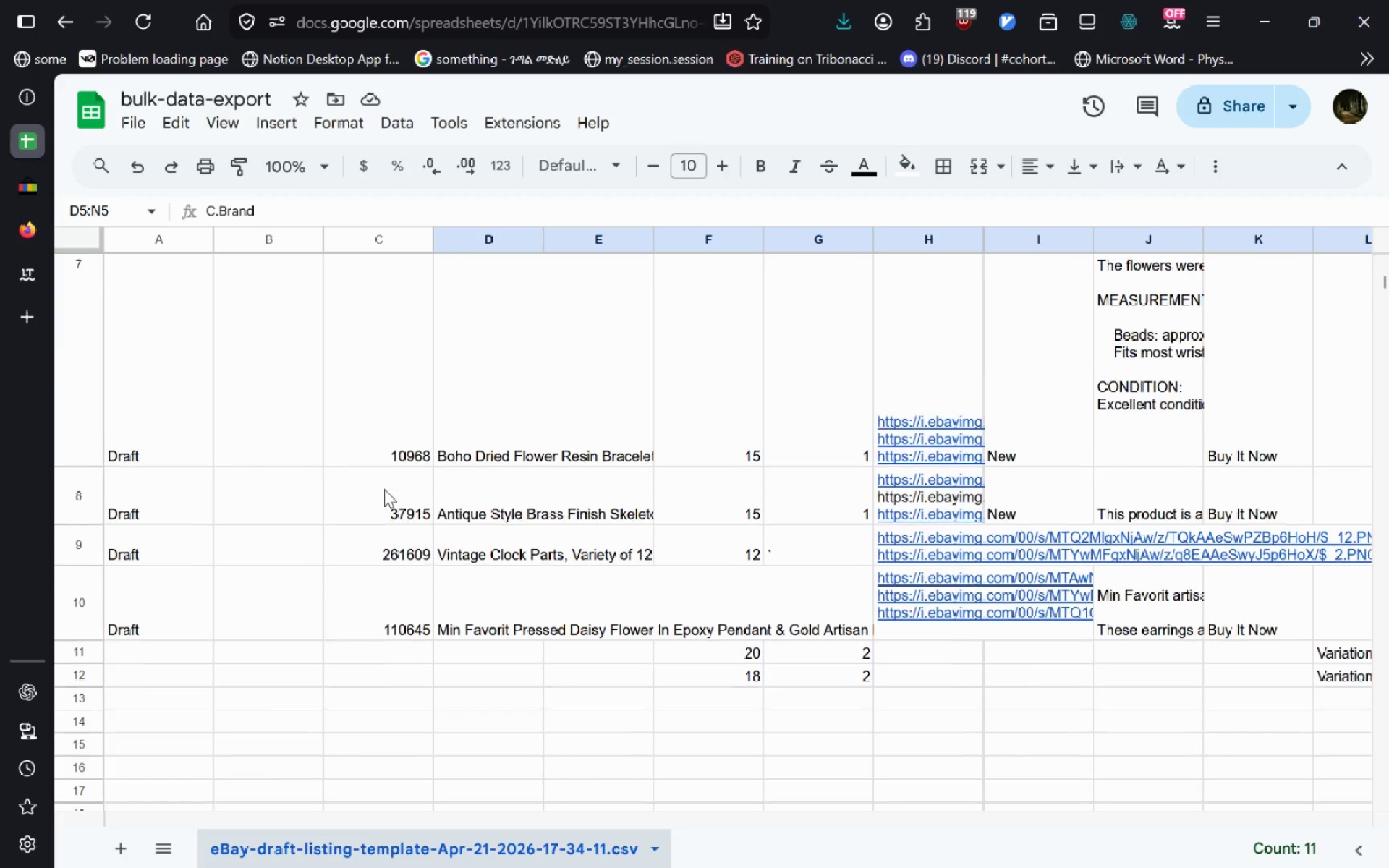 
double_click([972, 498])
 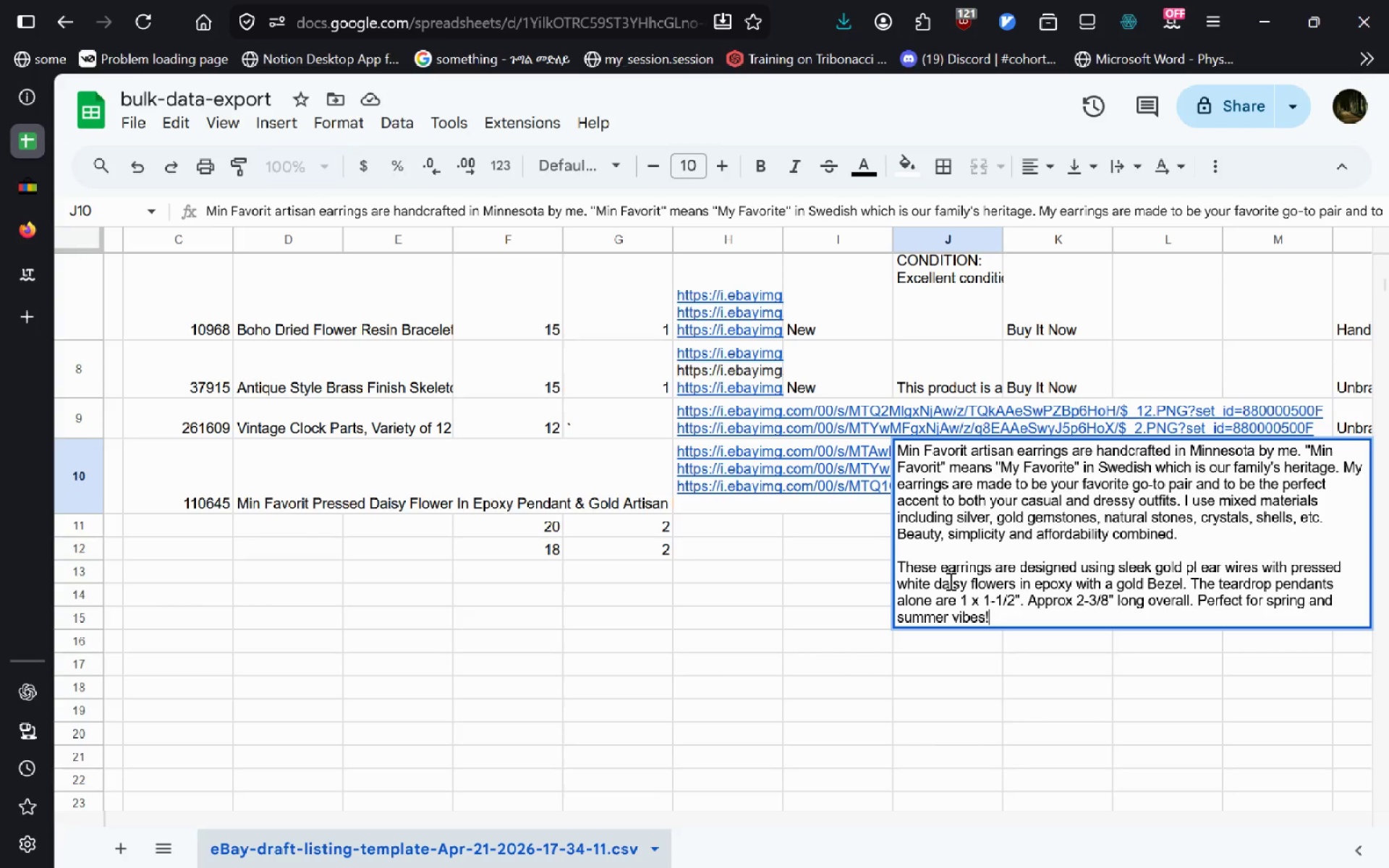 
key(Escape)
 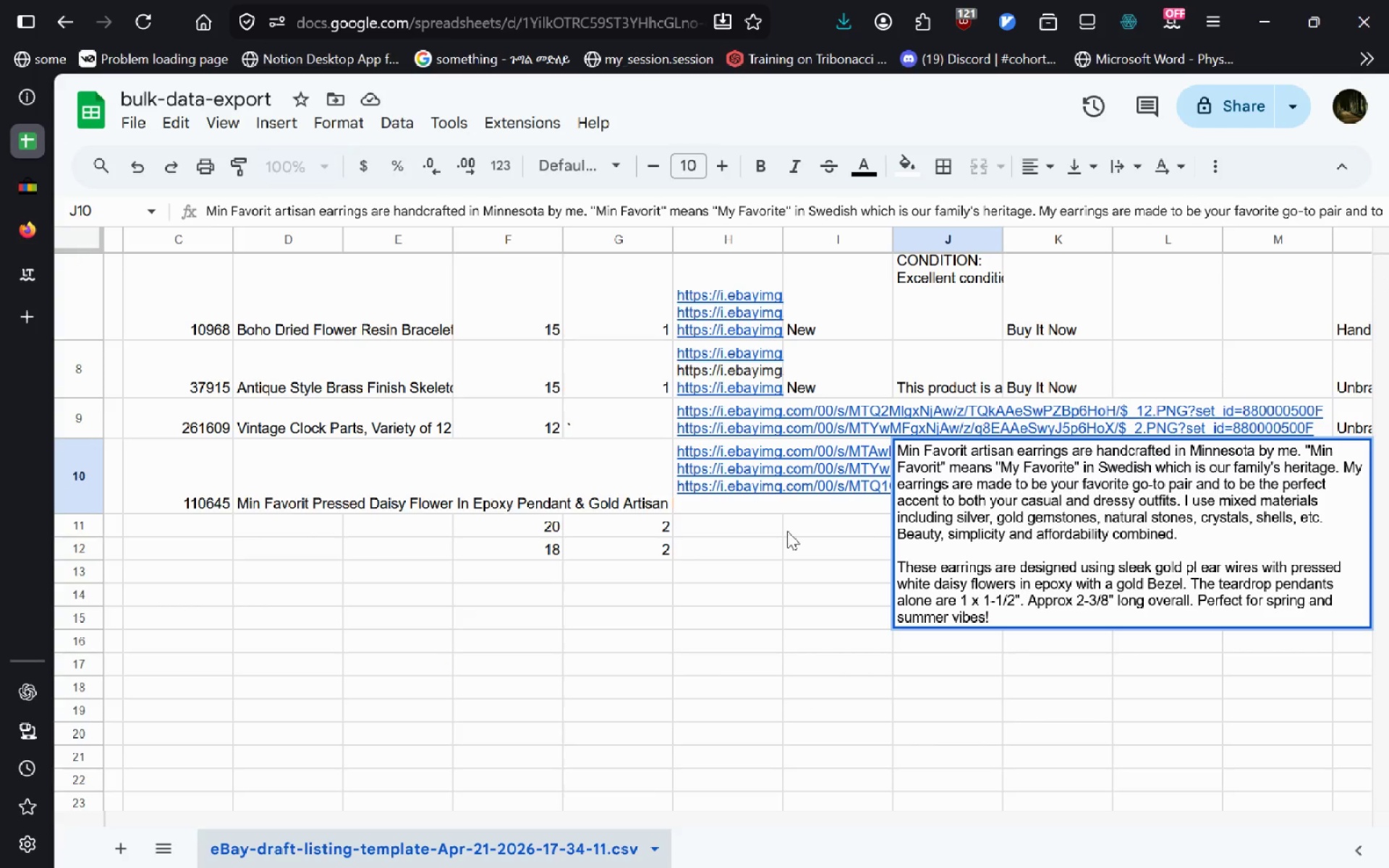 
left_click([787, 531])
 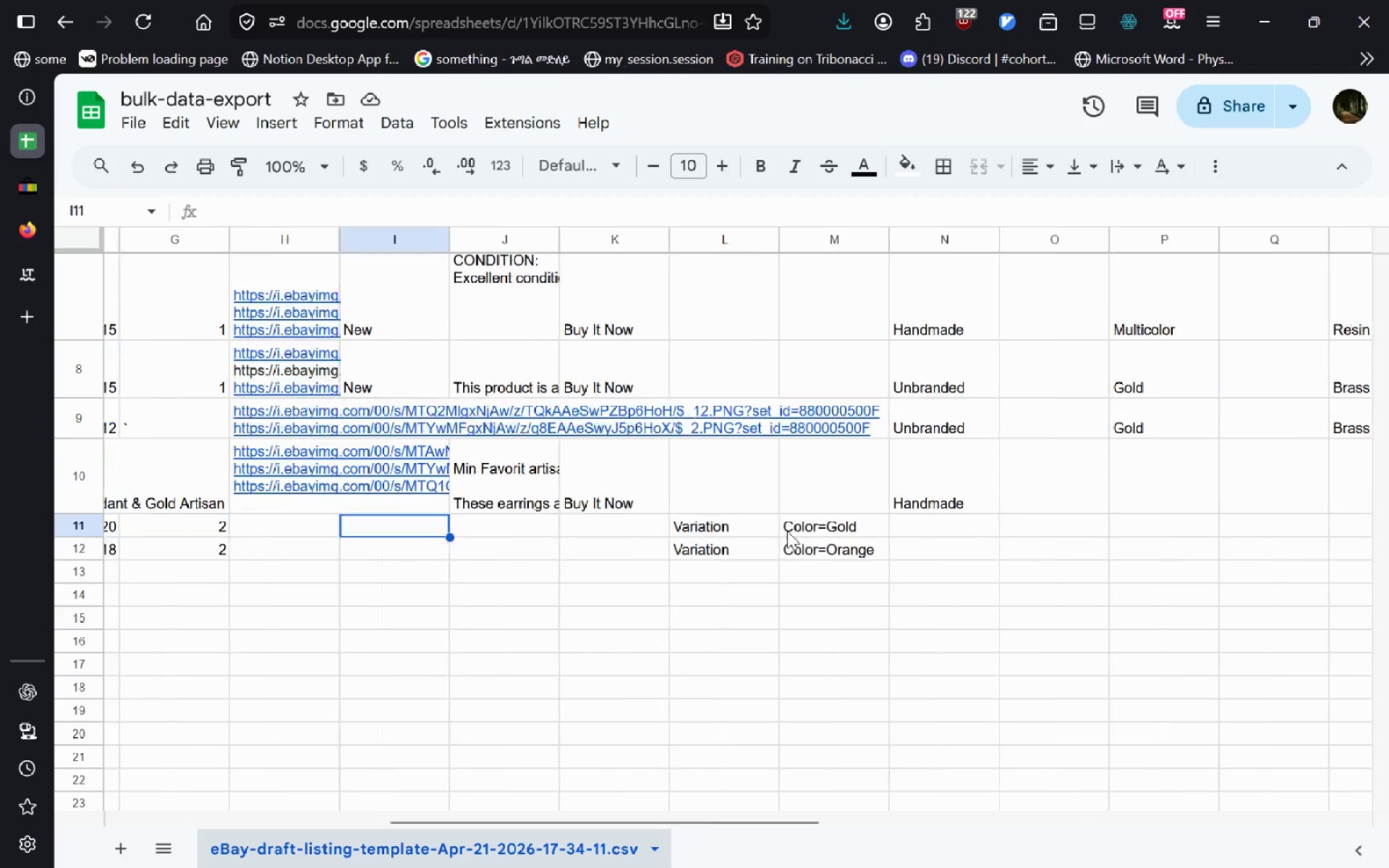 
wait(11.84)
 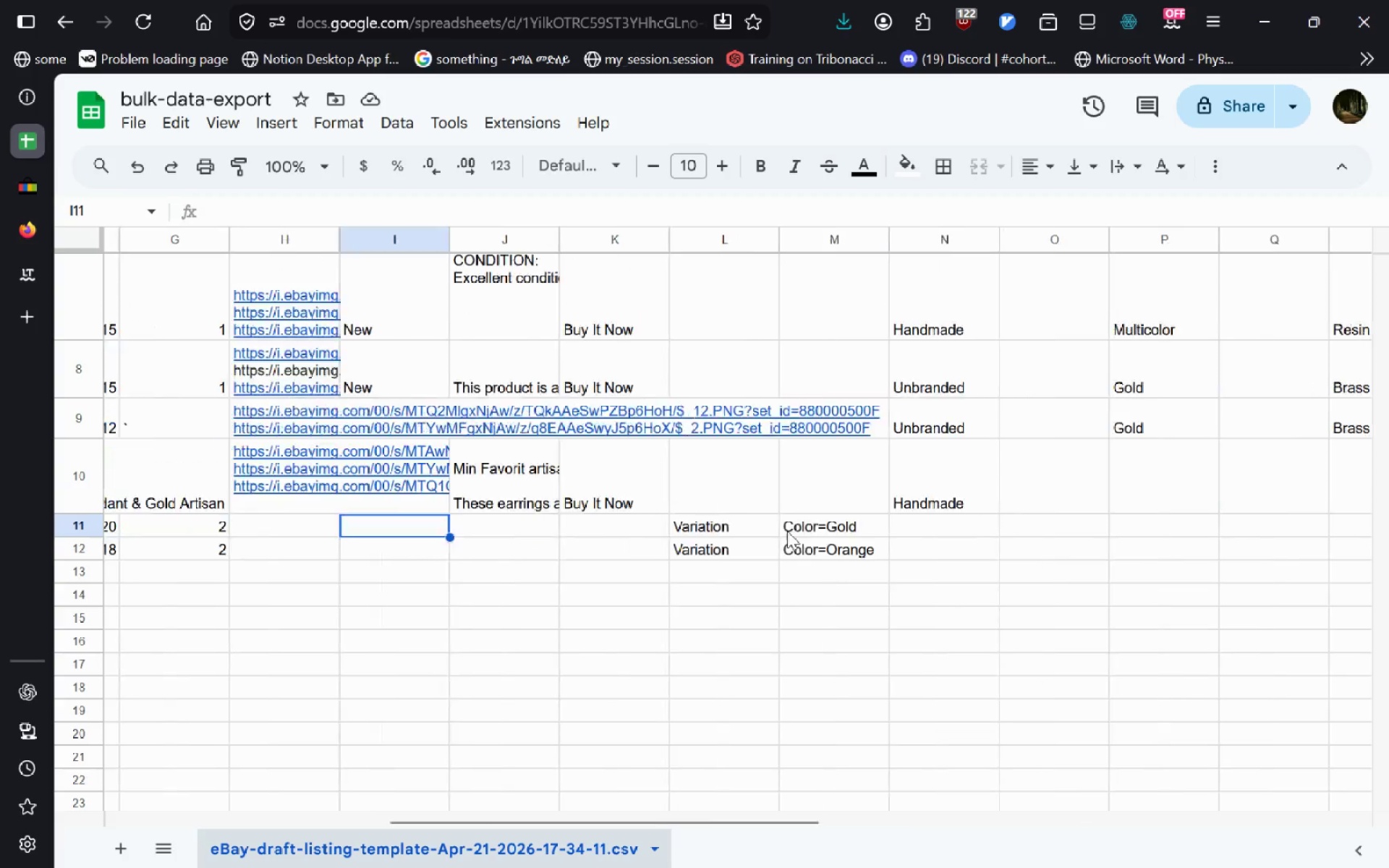 
left_click([24, 192])
 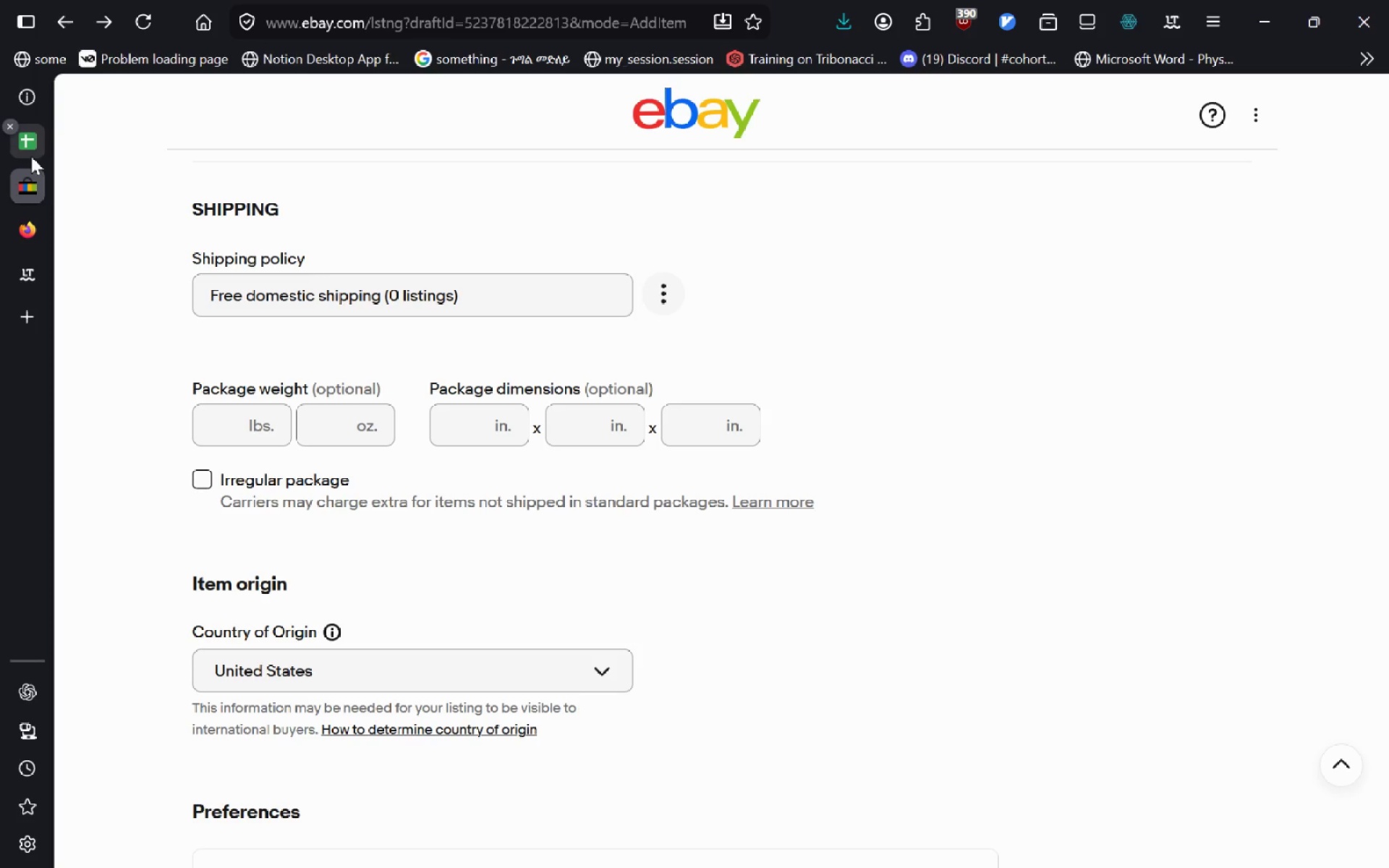 
left_click([31, 156])
 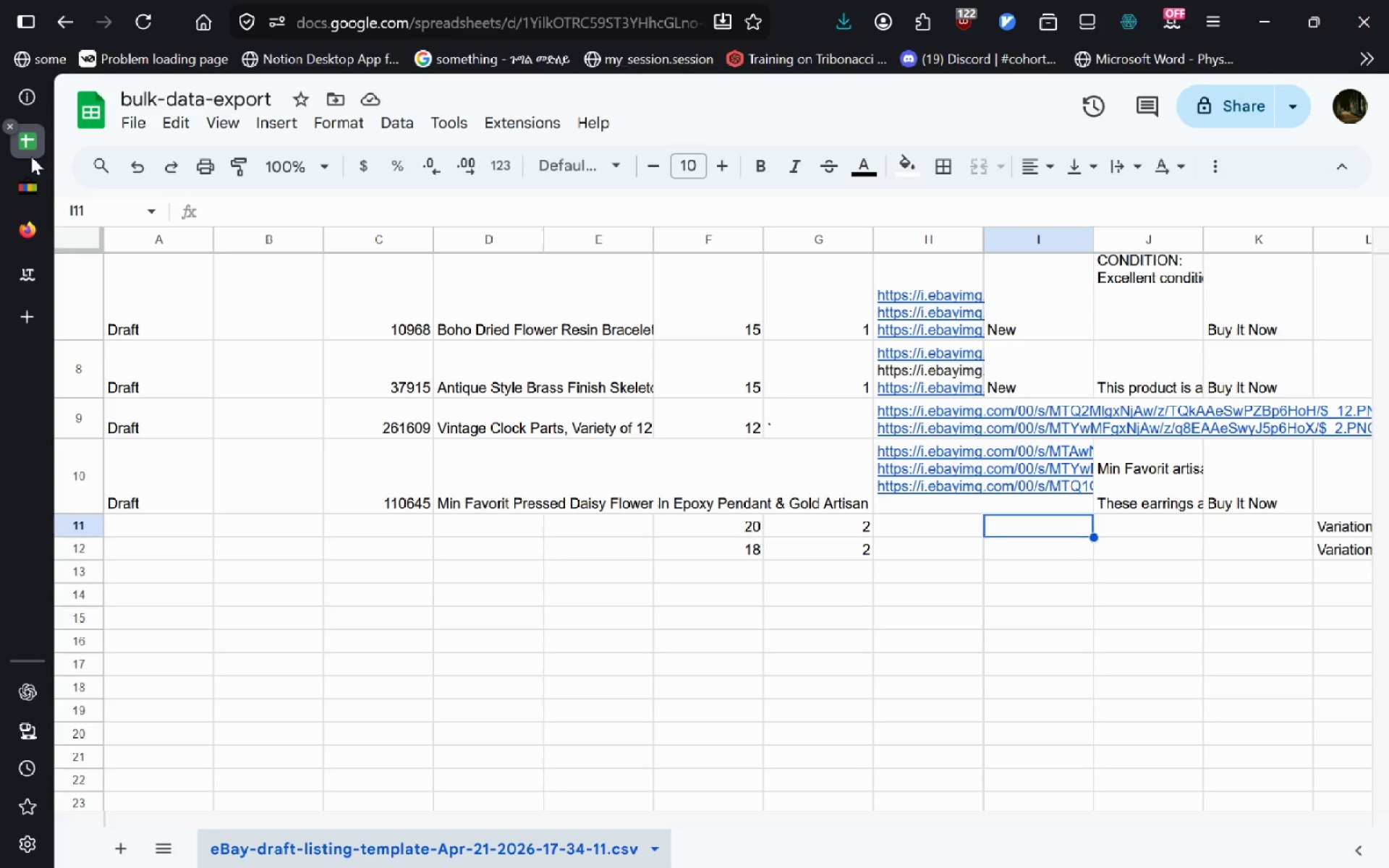 
wait(9.44)
 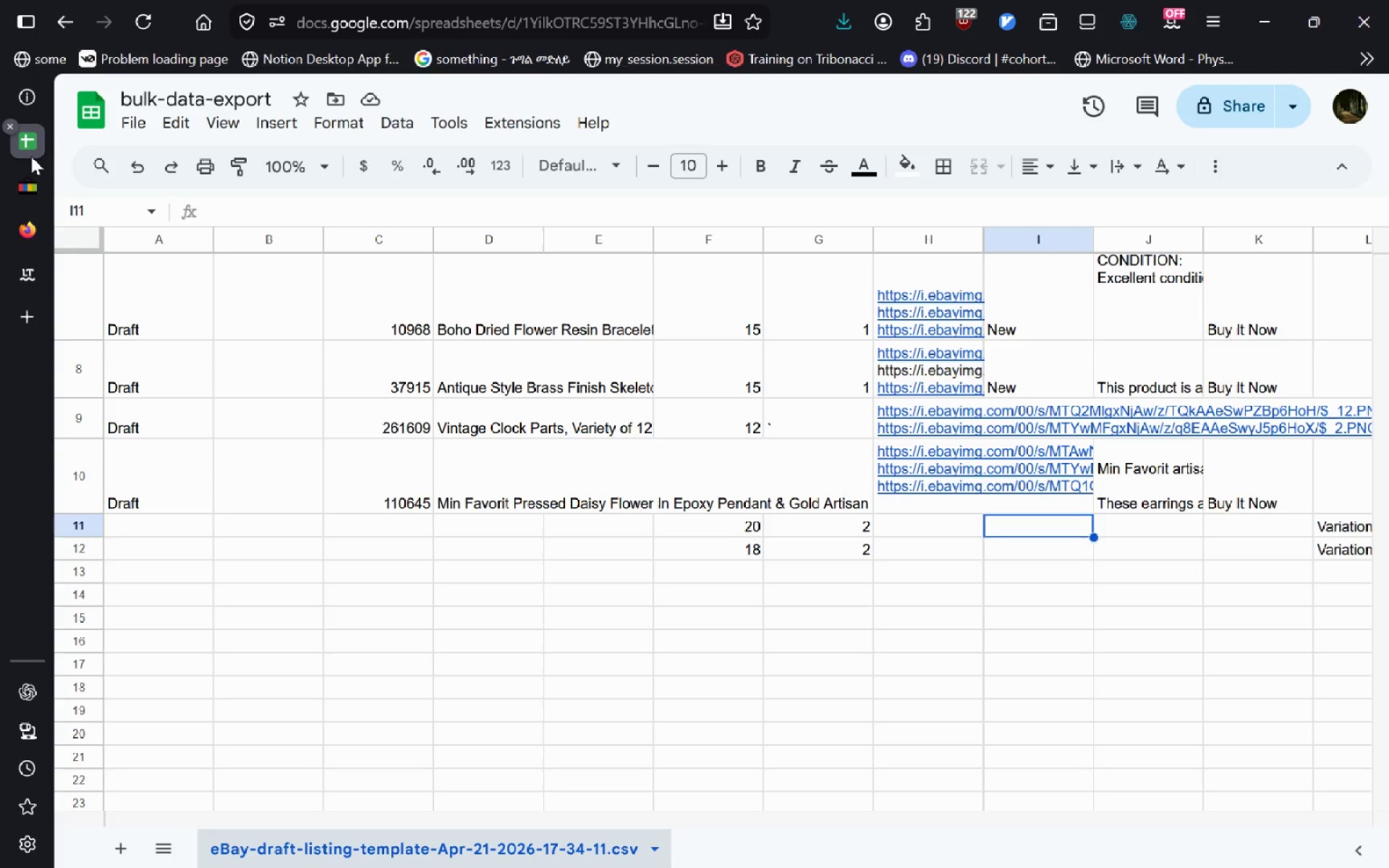 
left_click([33, 281])
 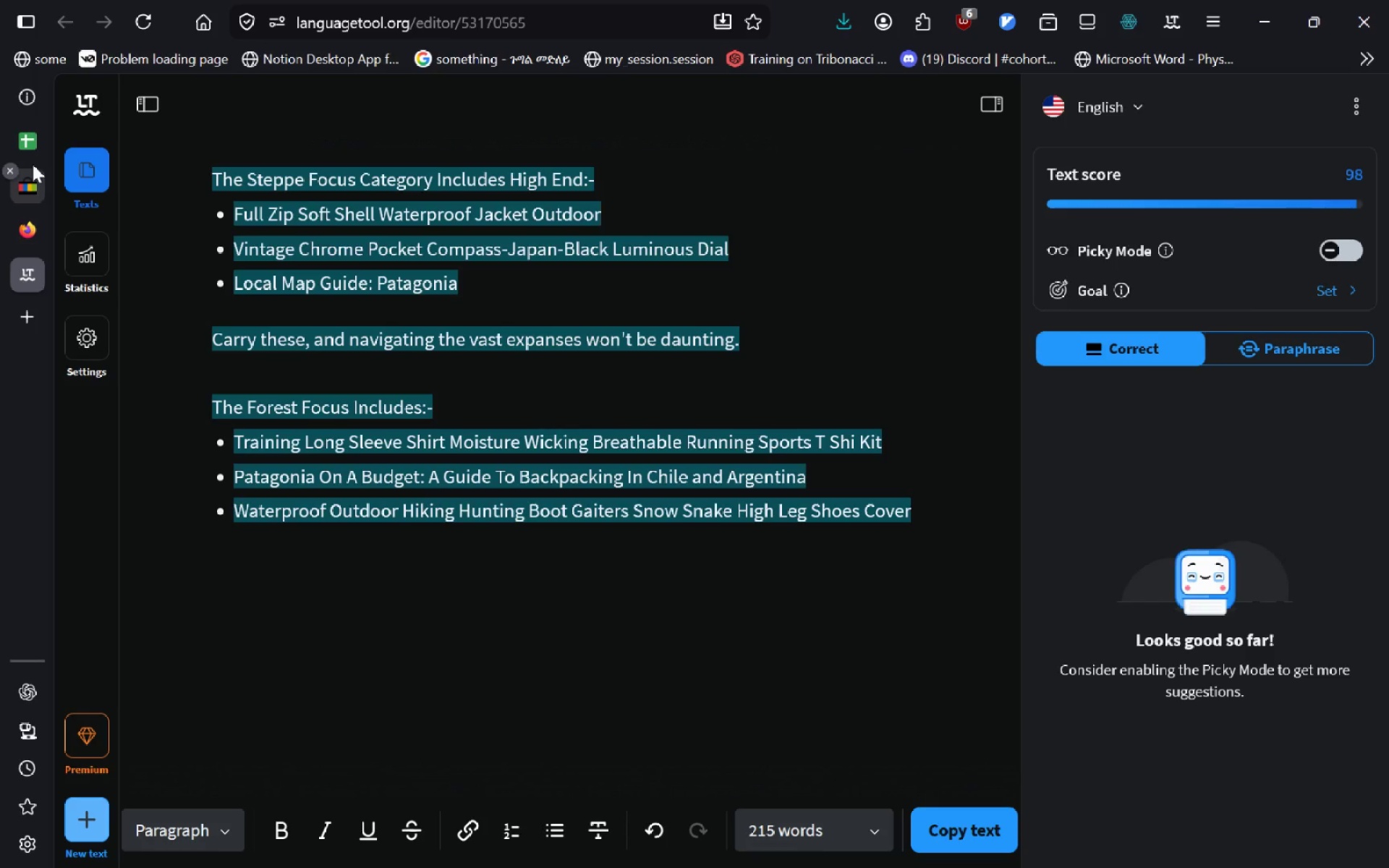 
left_click([35, 129])
 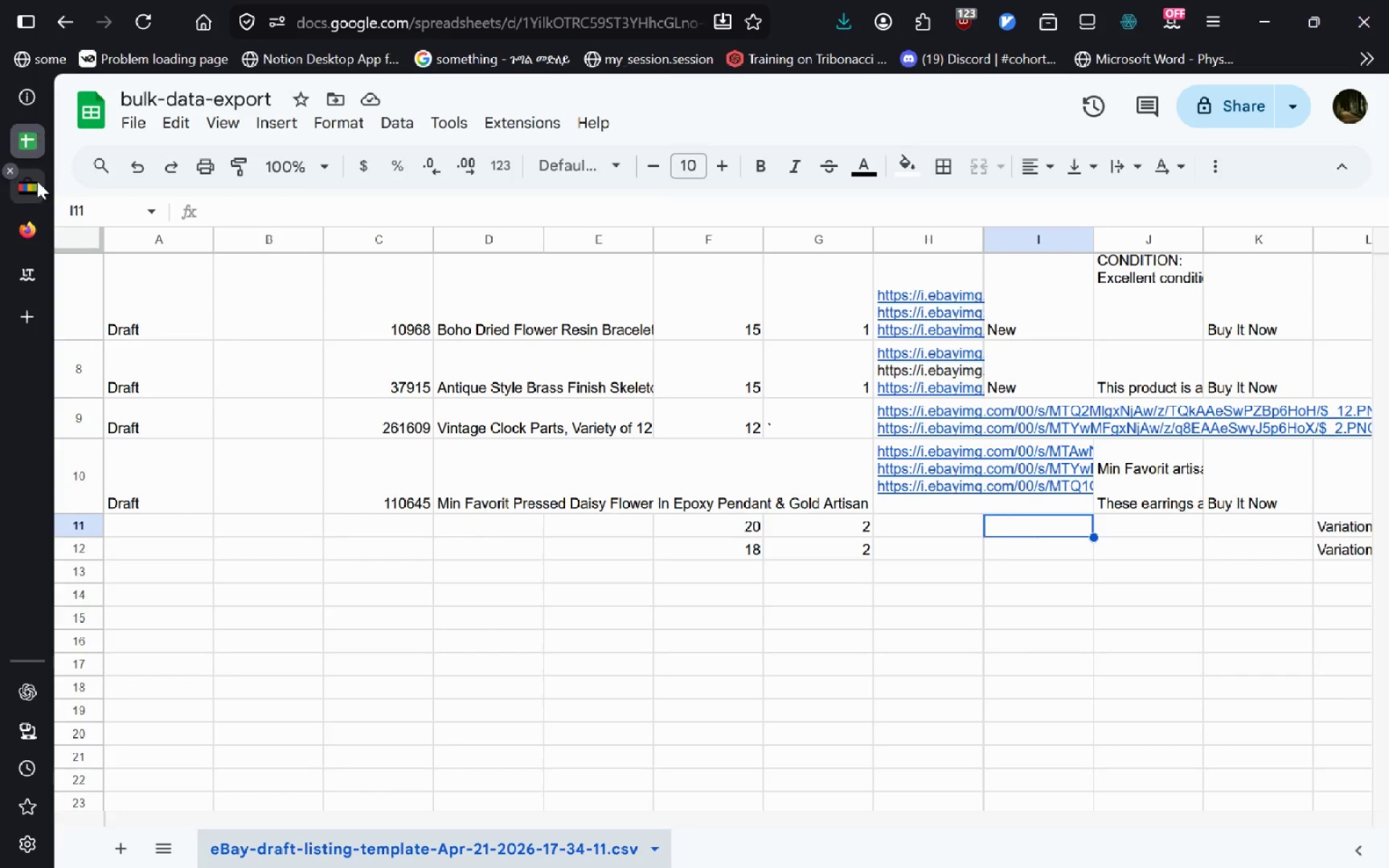 
left_click([37, 181])
 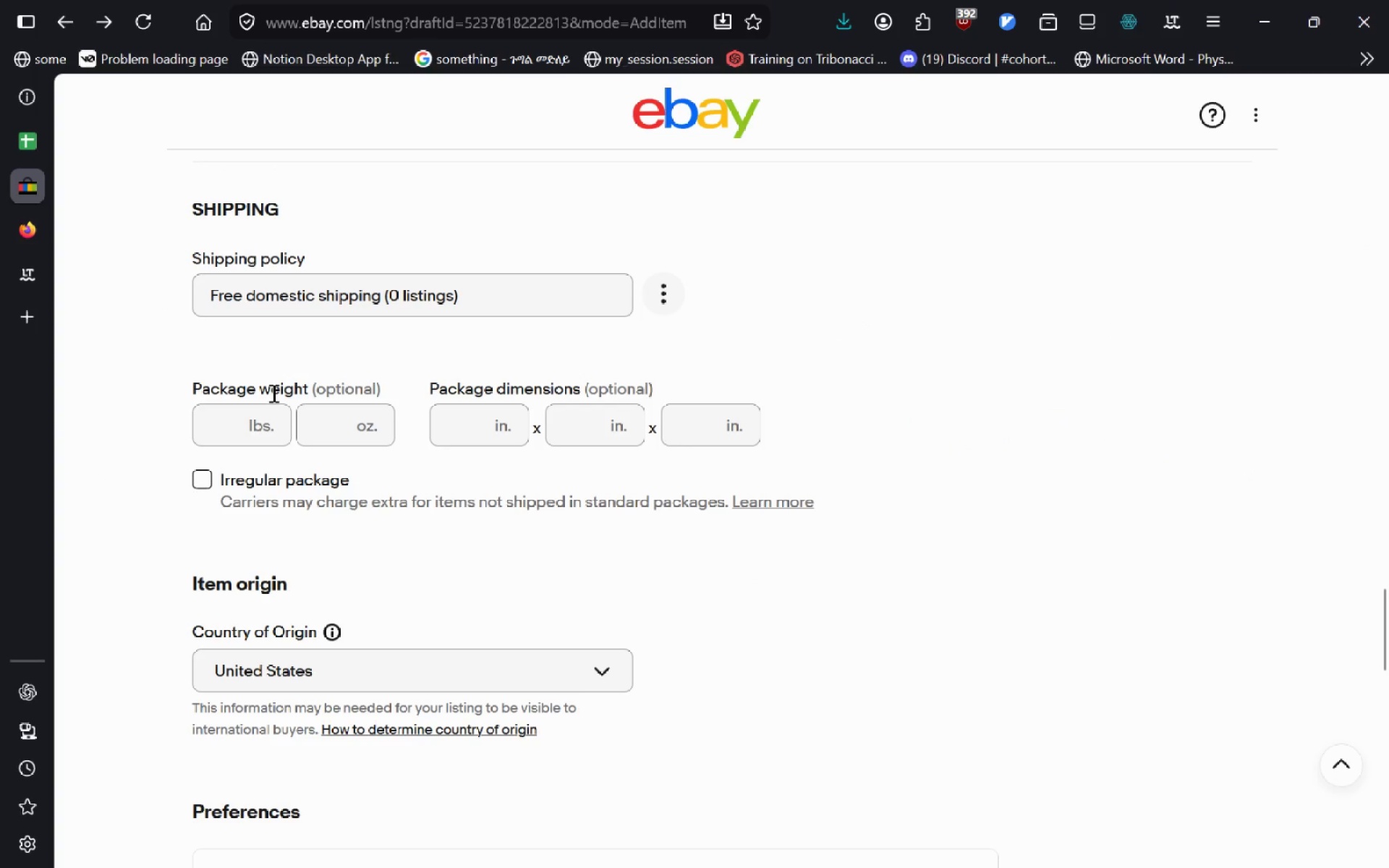 
left_click([232, 423])
 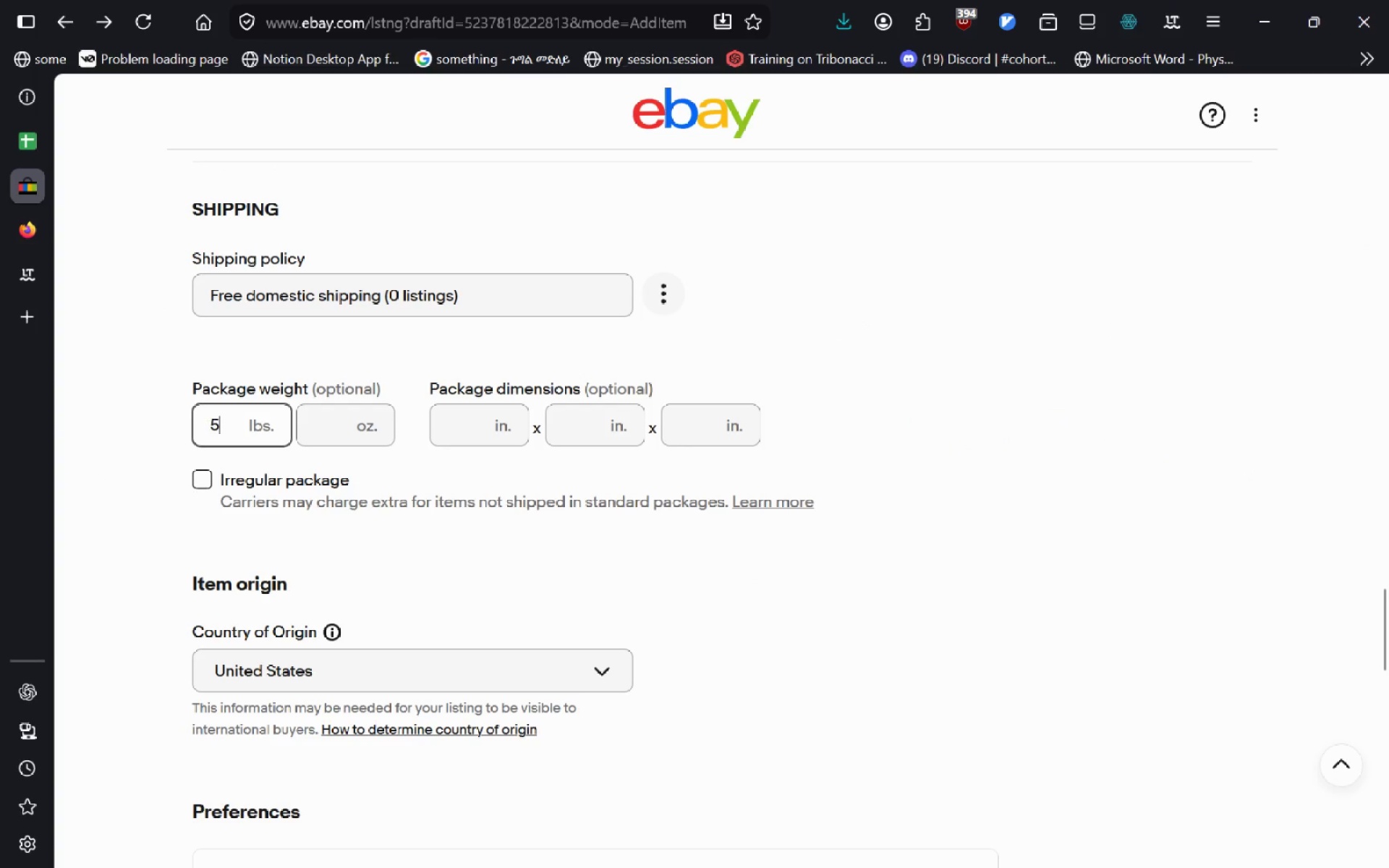 
key(5)
 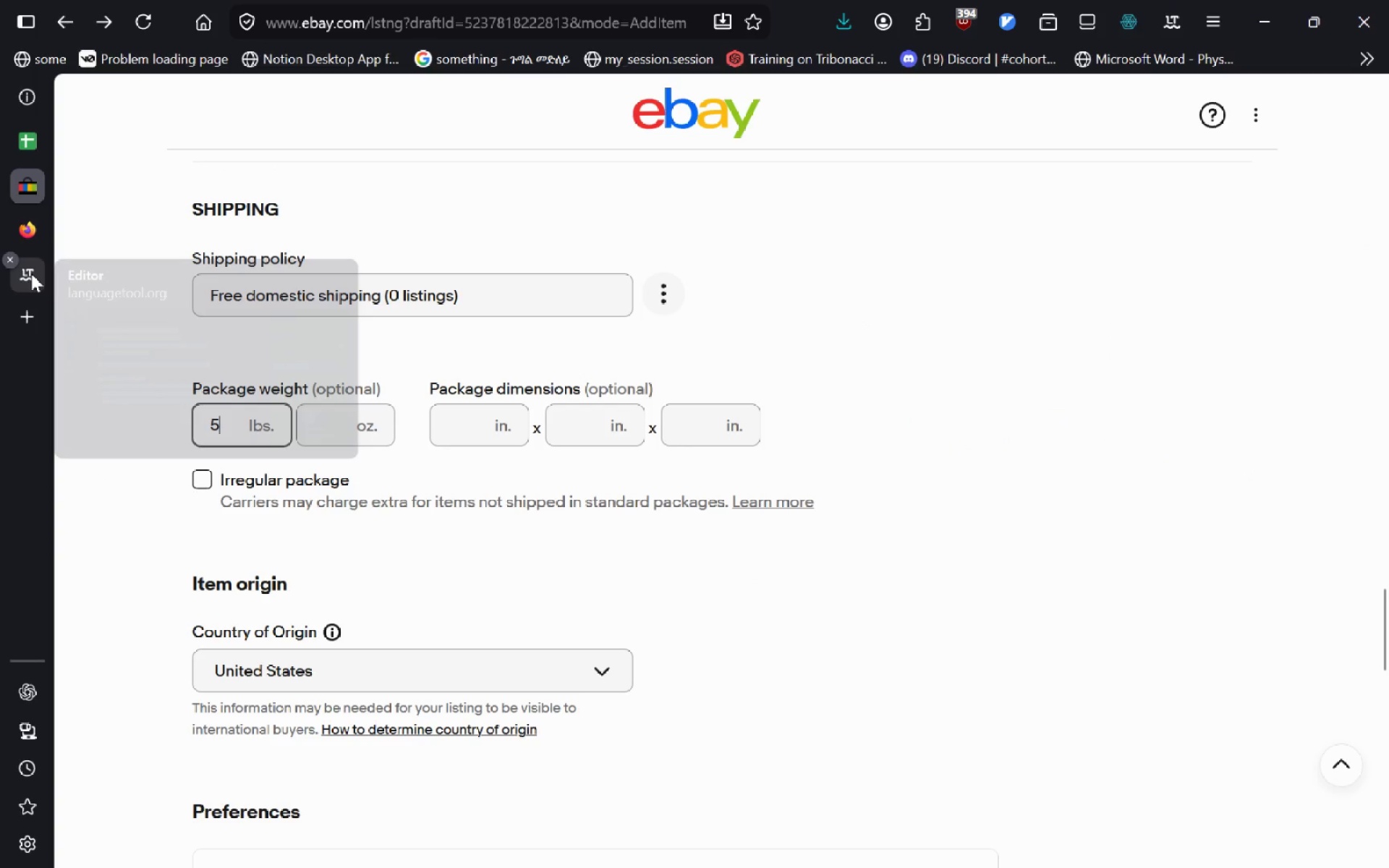 
key(Alt+Tab)